 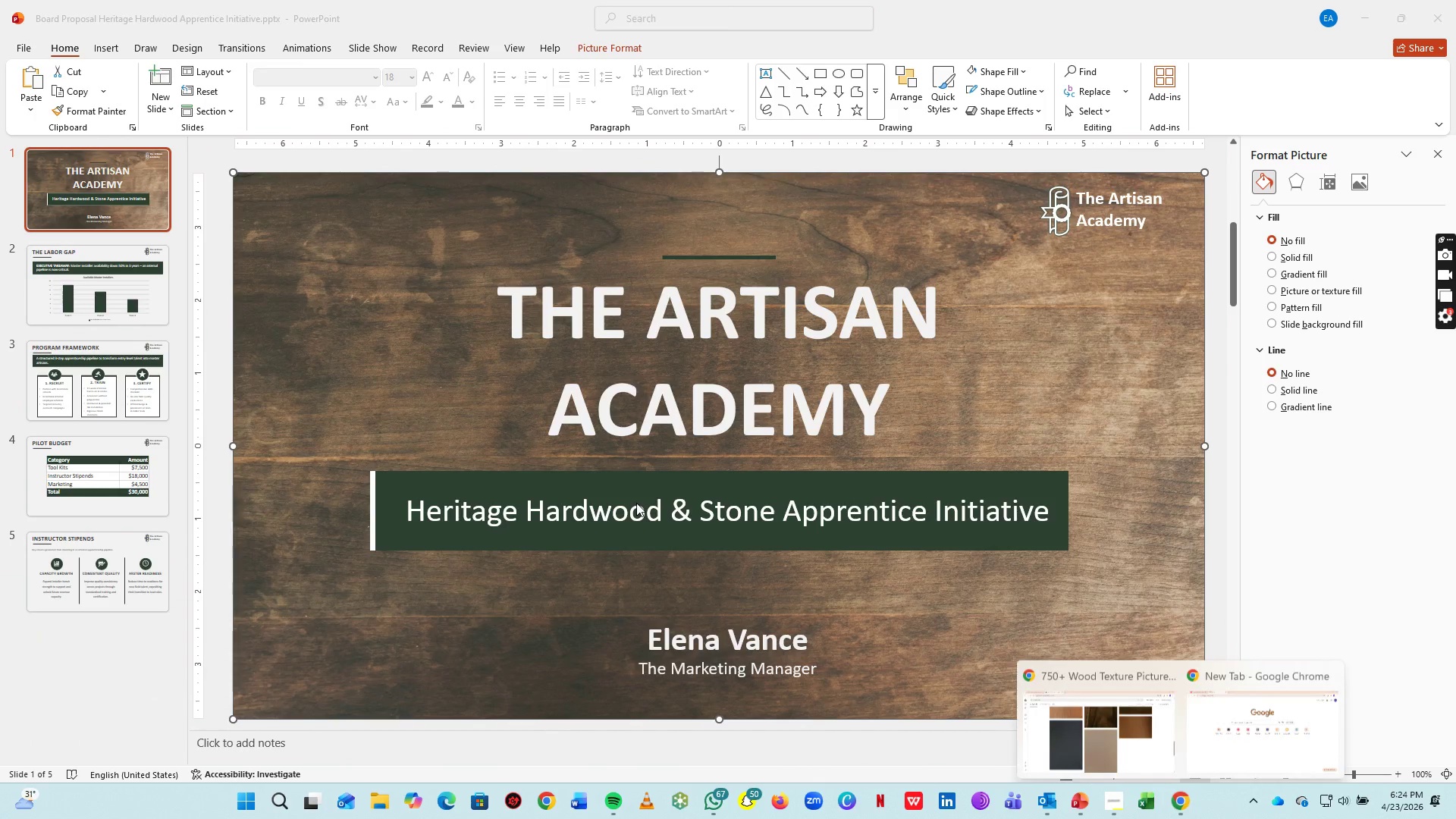 
left_click([1122, 739])
 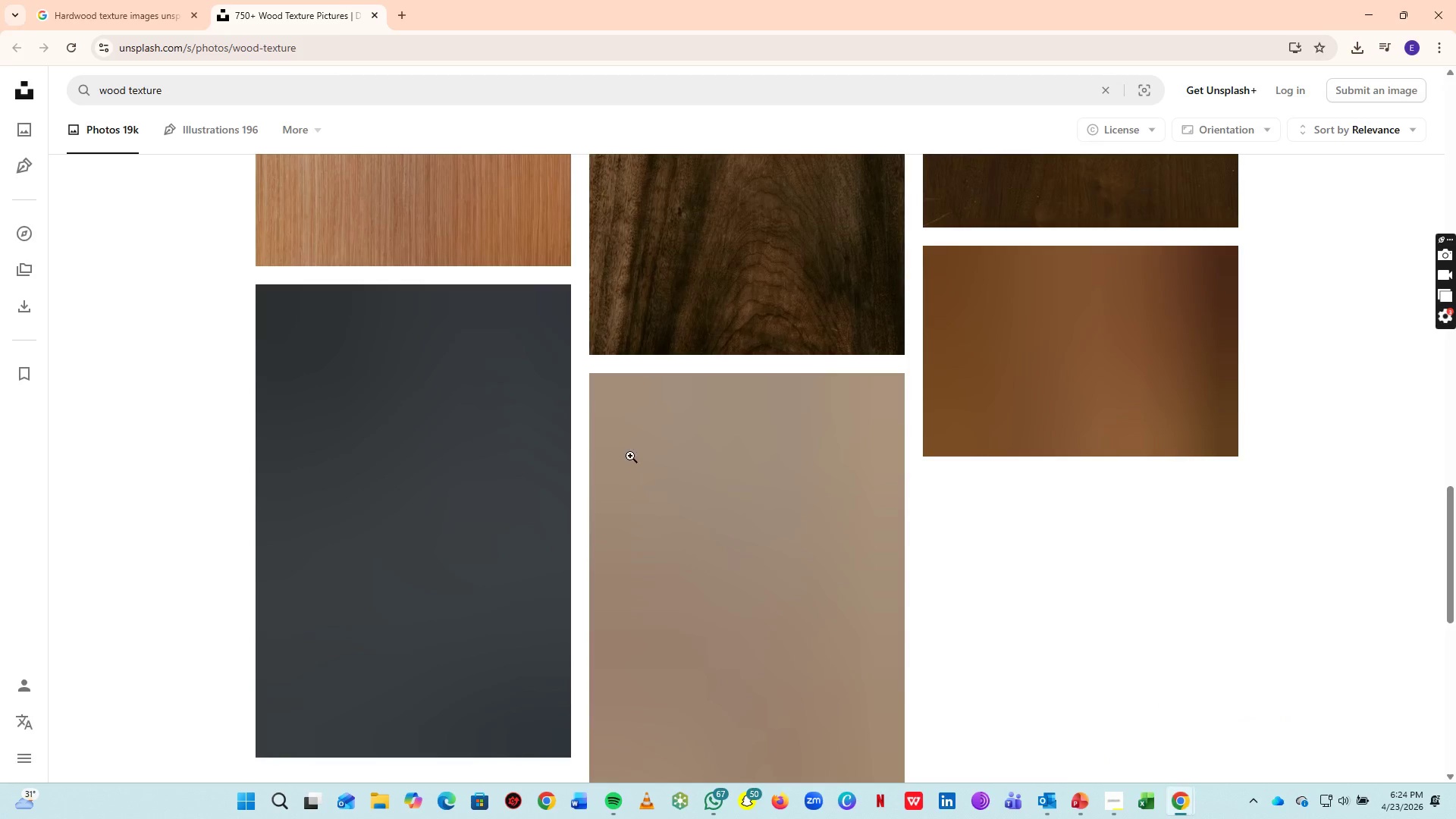 
scroll: coordinate [429, 461], scroll_direction: up, amount: 29.0
 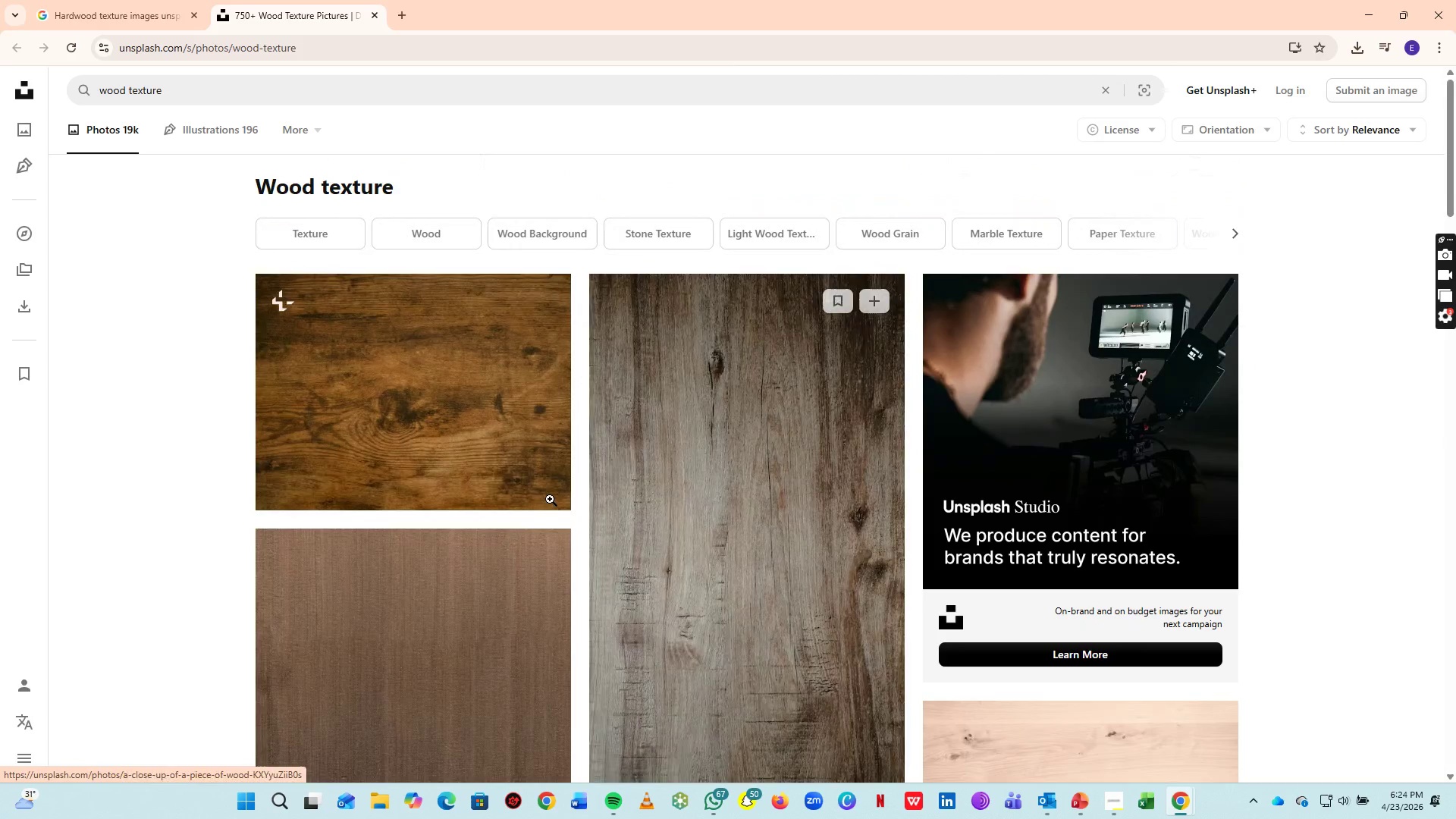 
scroll: coordinate [332, 205], scroll_direction: down, amount: 4.0
 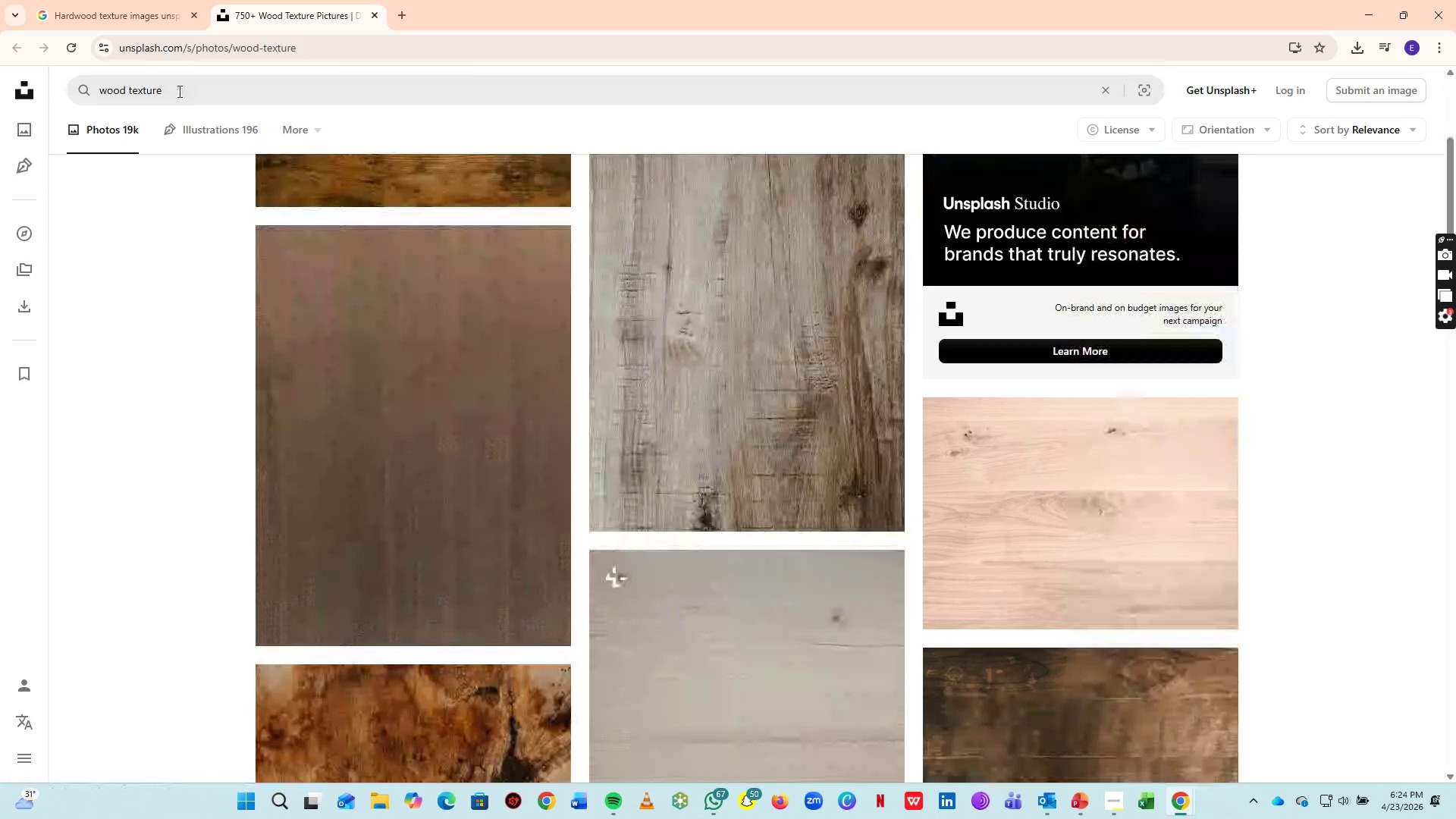 
key(Control+A)
 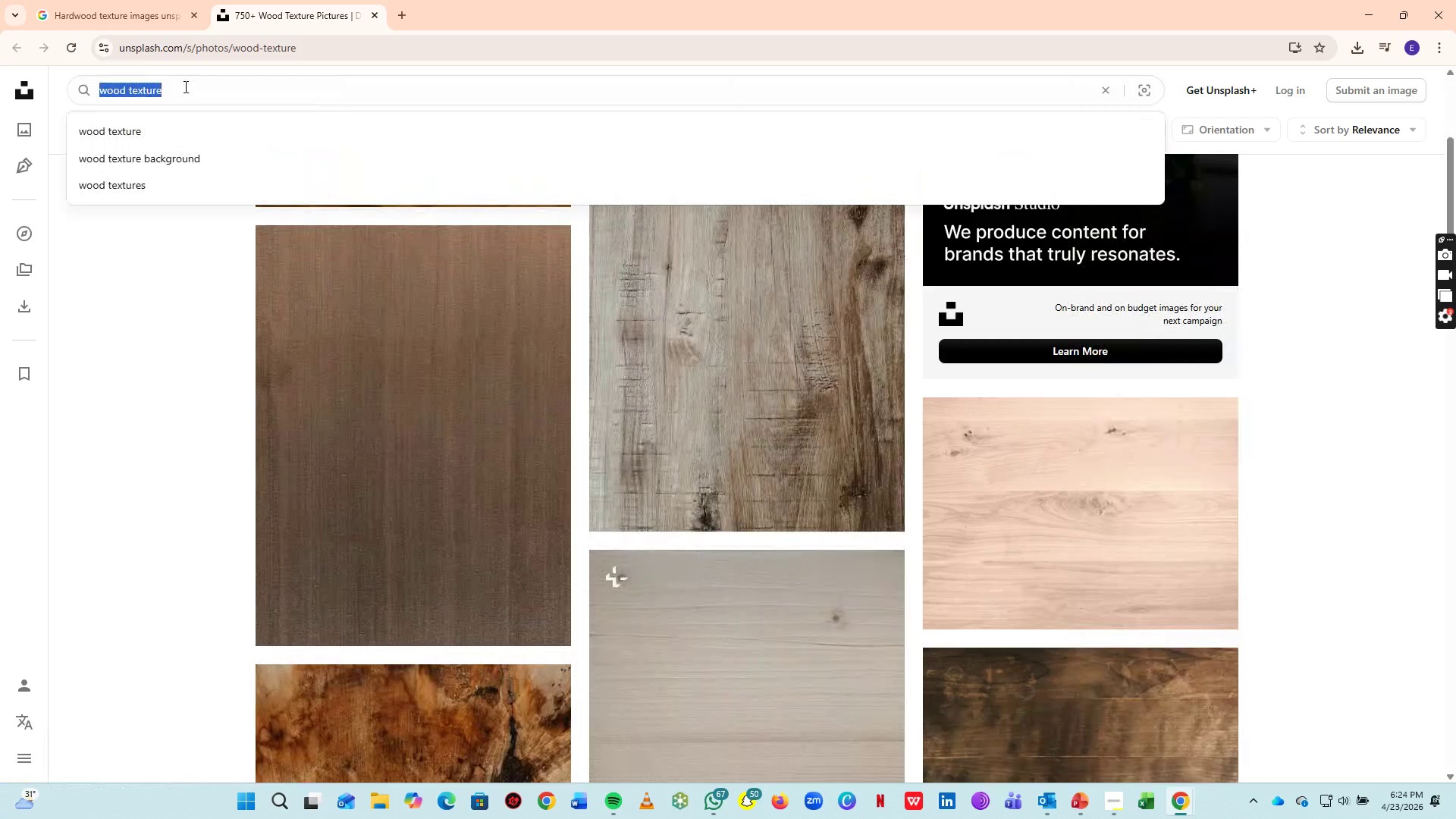 
key(Control+V)
 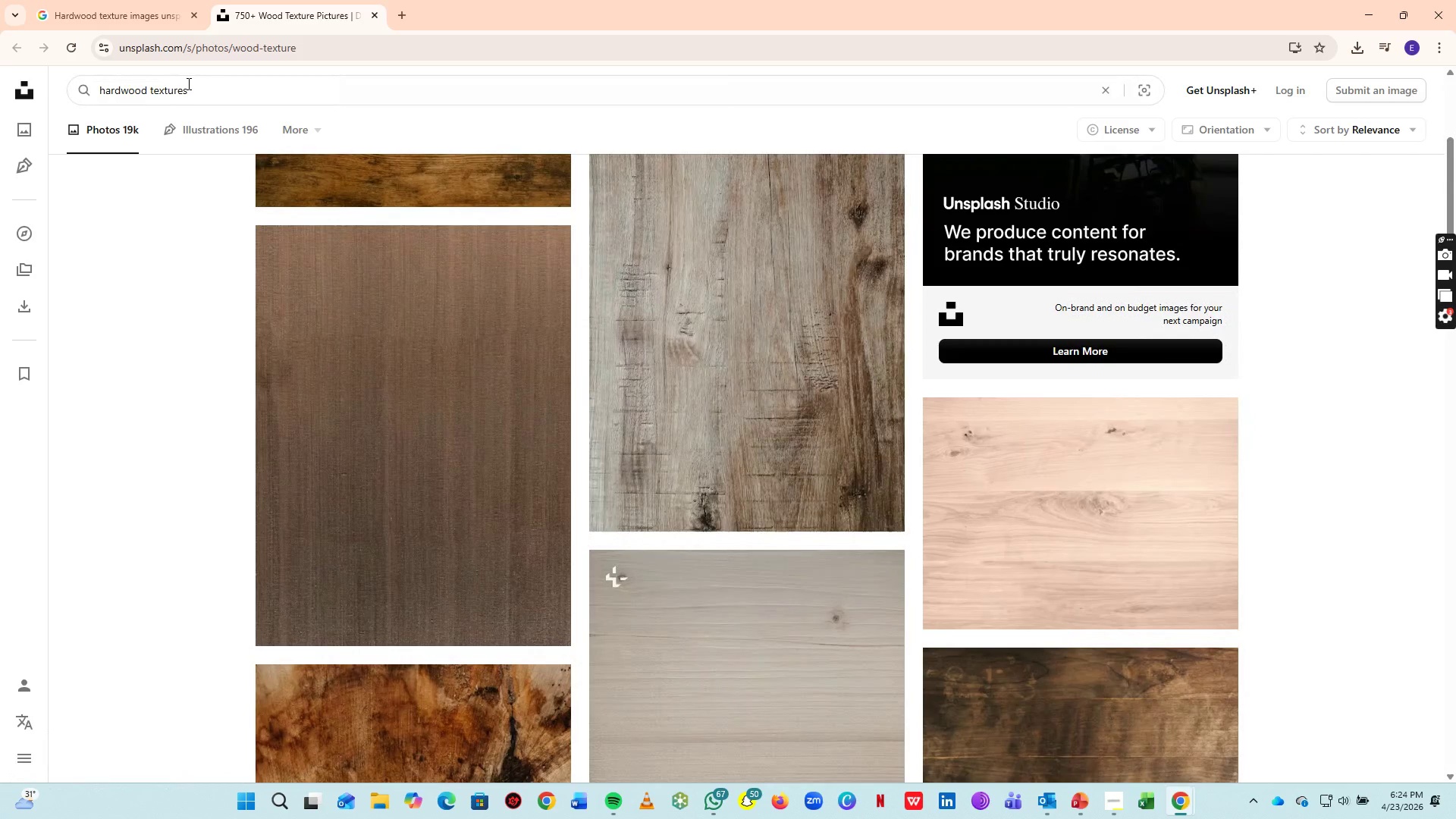 
key(Enter)
 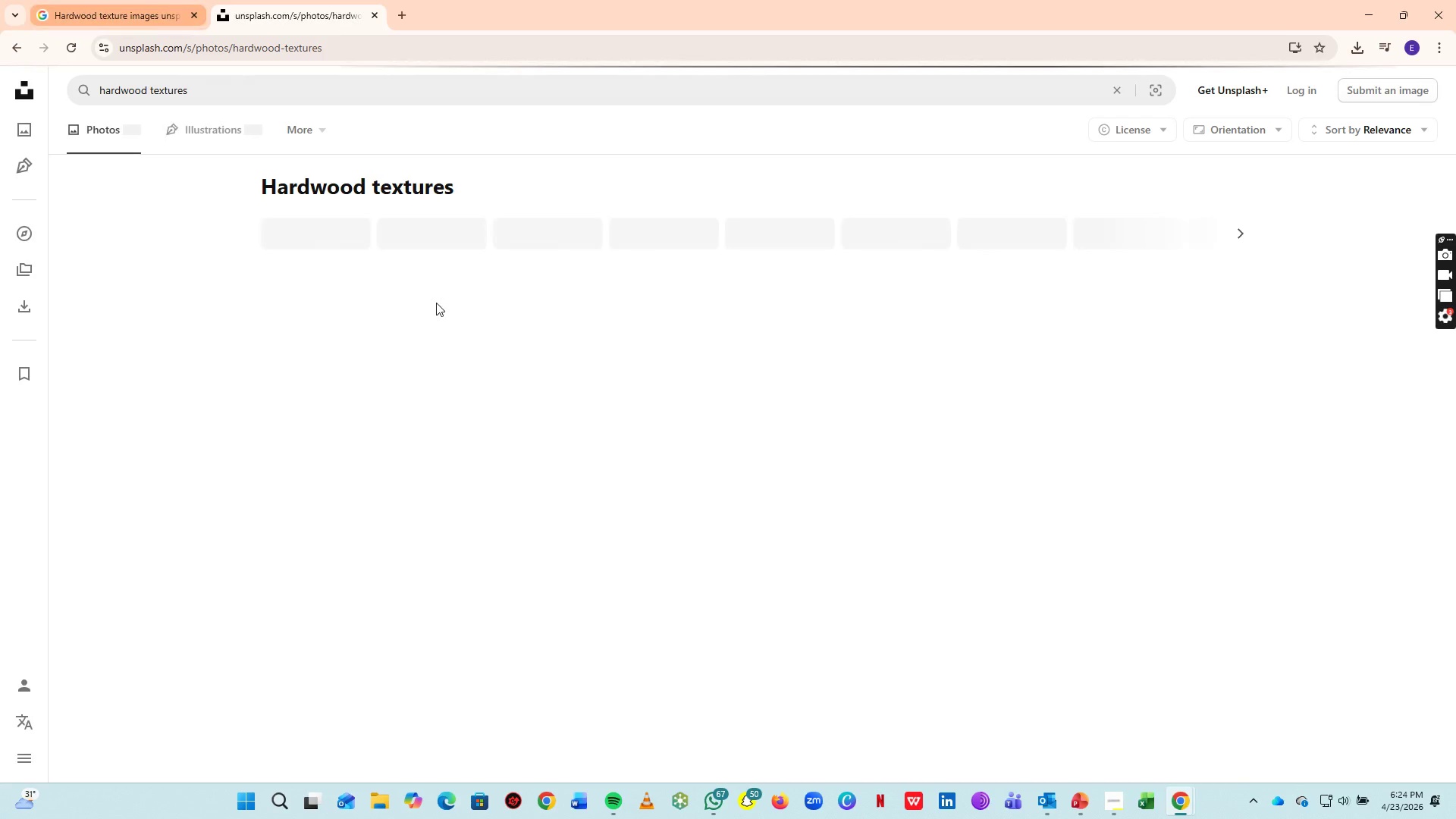 
key(Tab)
 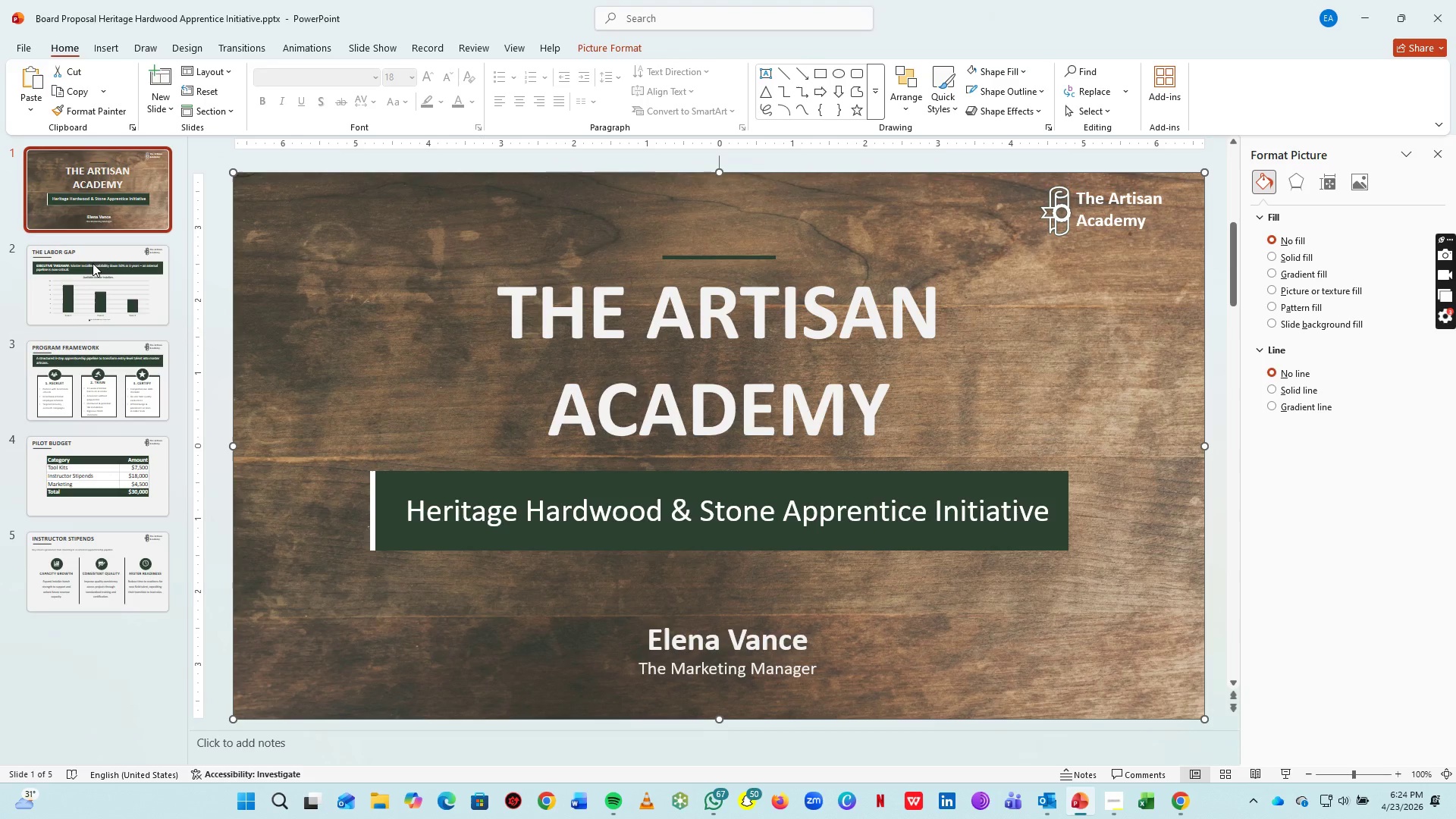 
left_click([105, 278])
 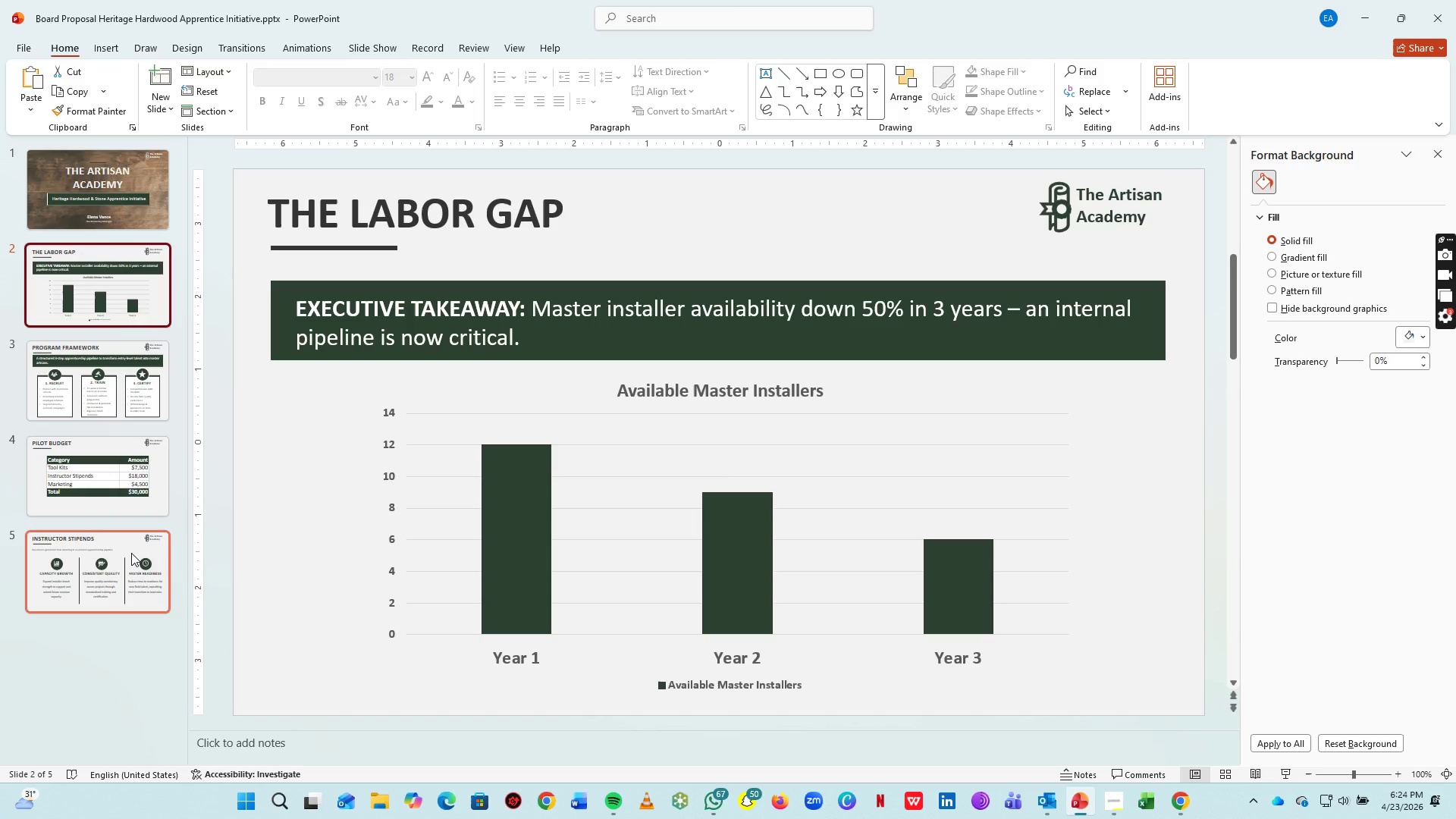 
left_click([126, 573])
 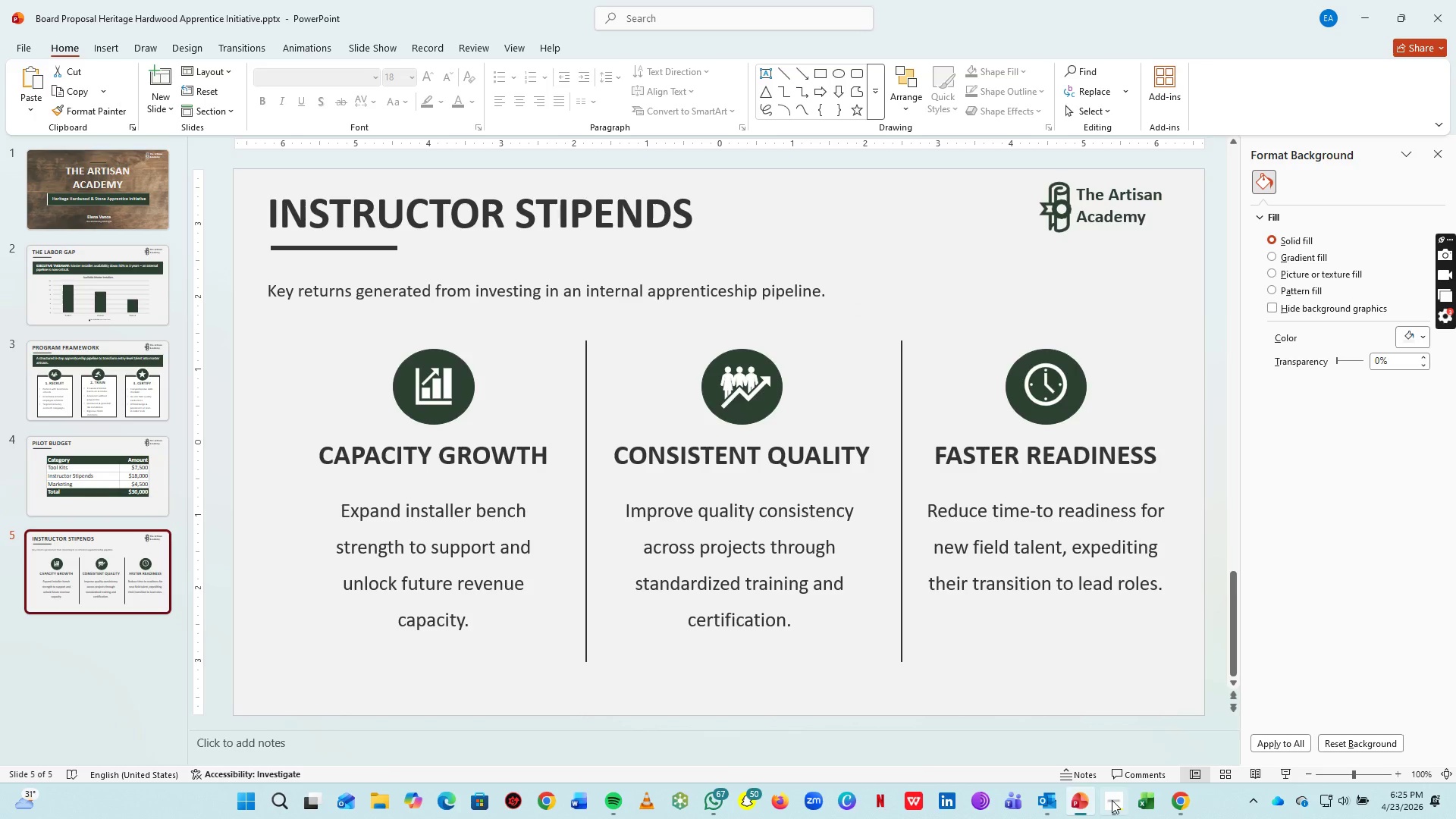 
left_click([1112, 800])